 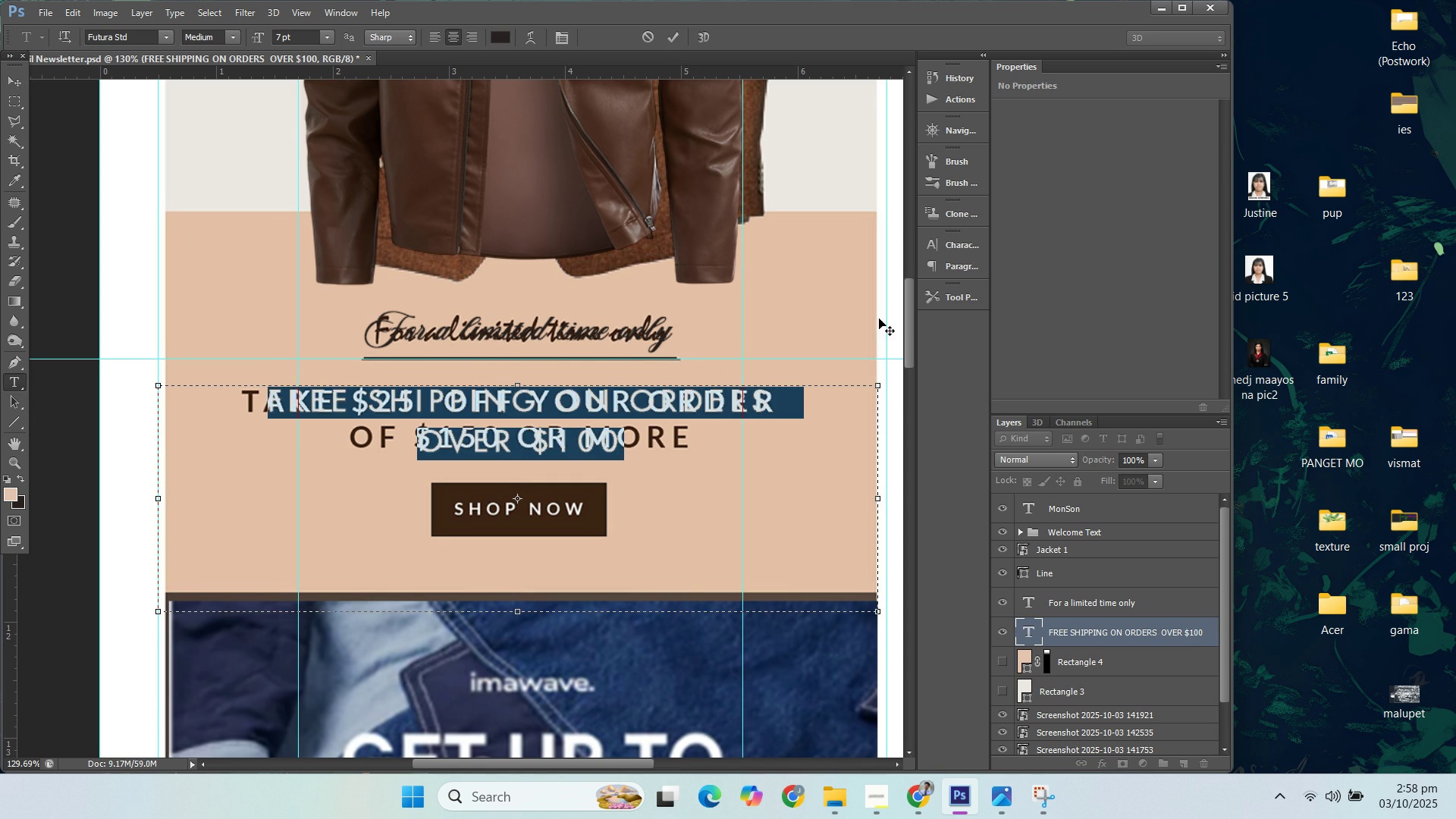 
left_click([953, 243])
 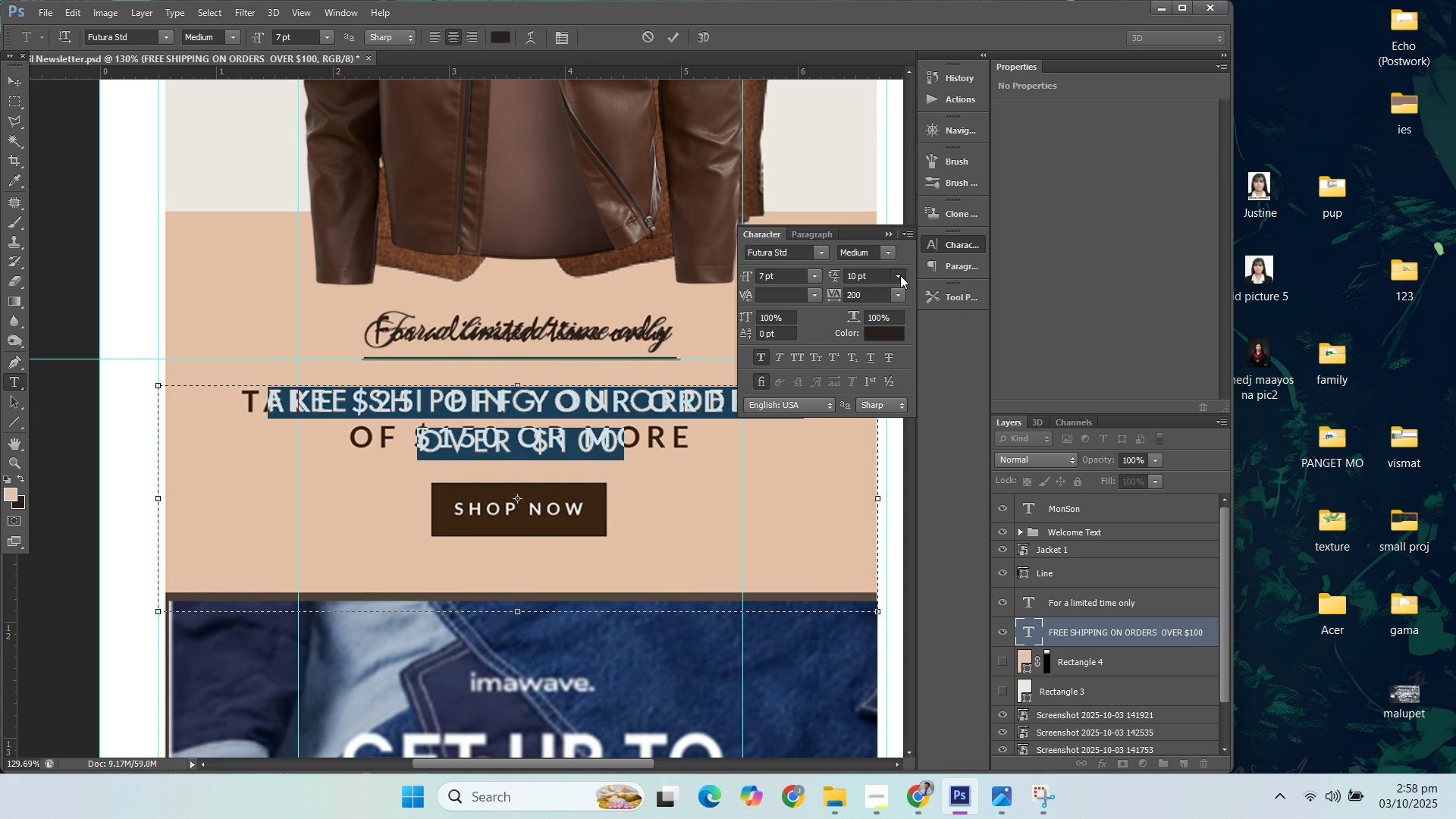 
left_click([900, 275])
 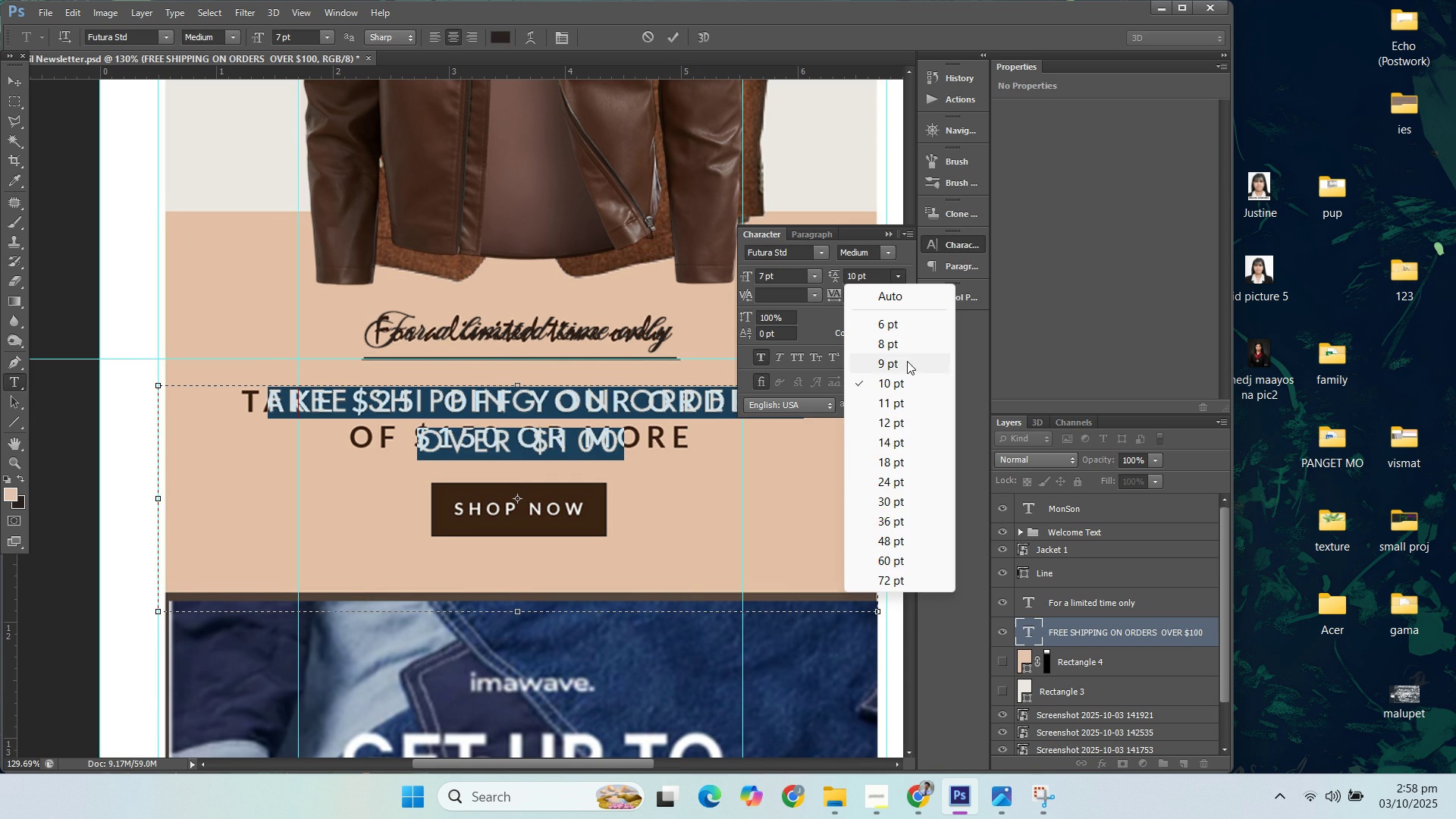 
left_click([907, 361])
 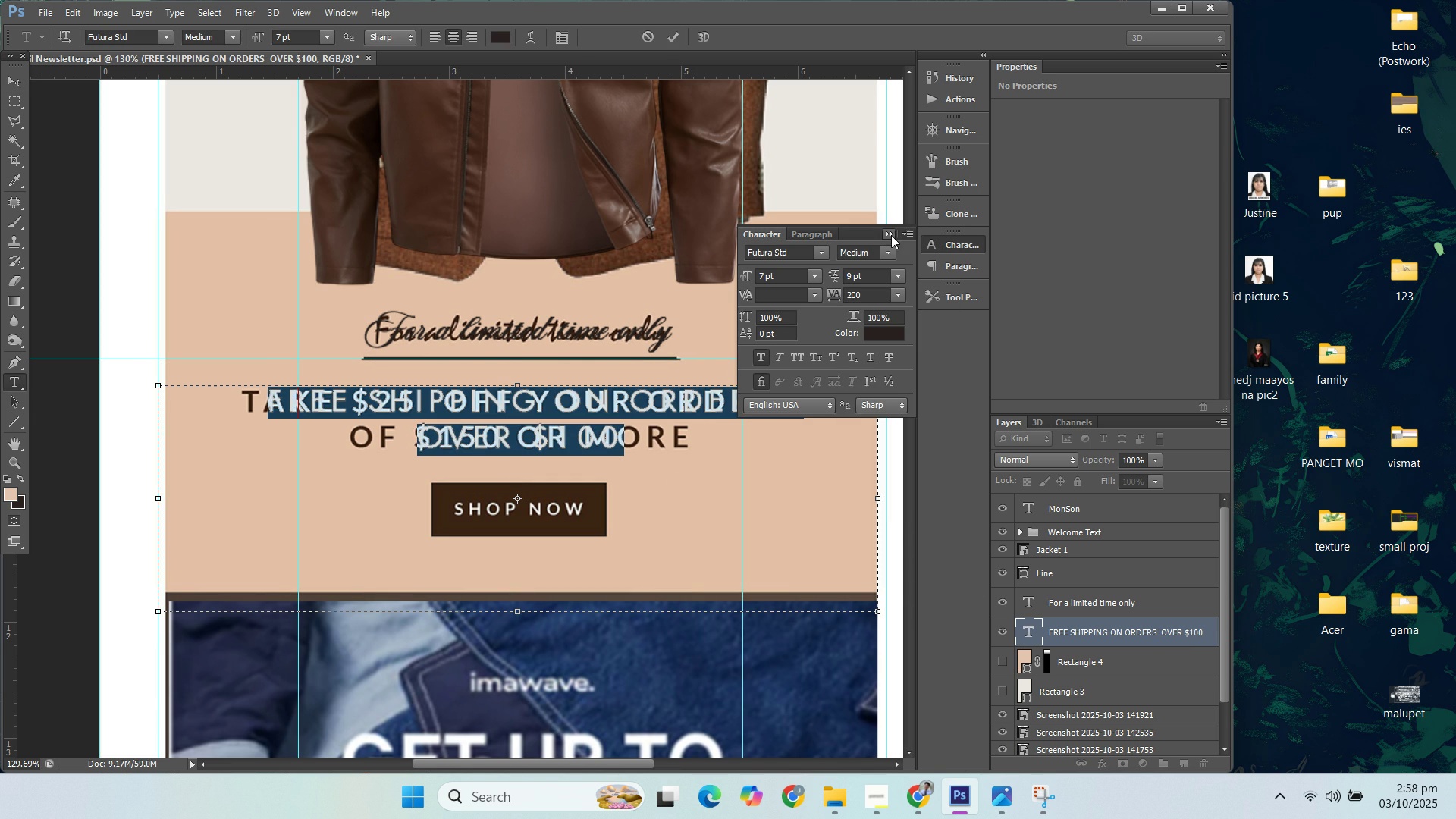 
left_click([890, 235])
 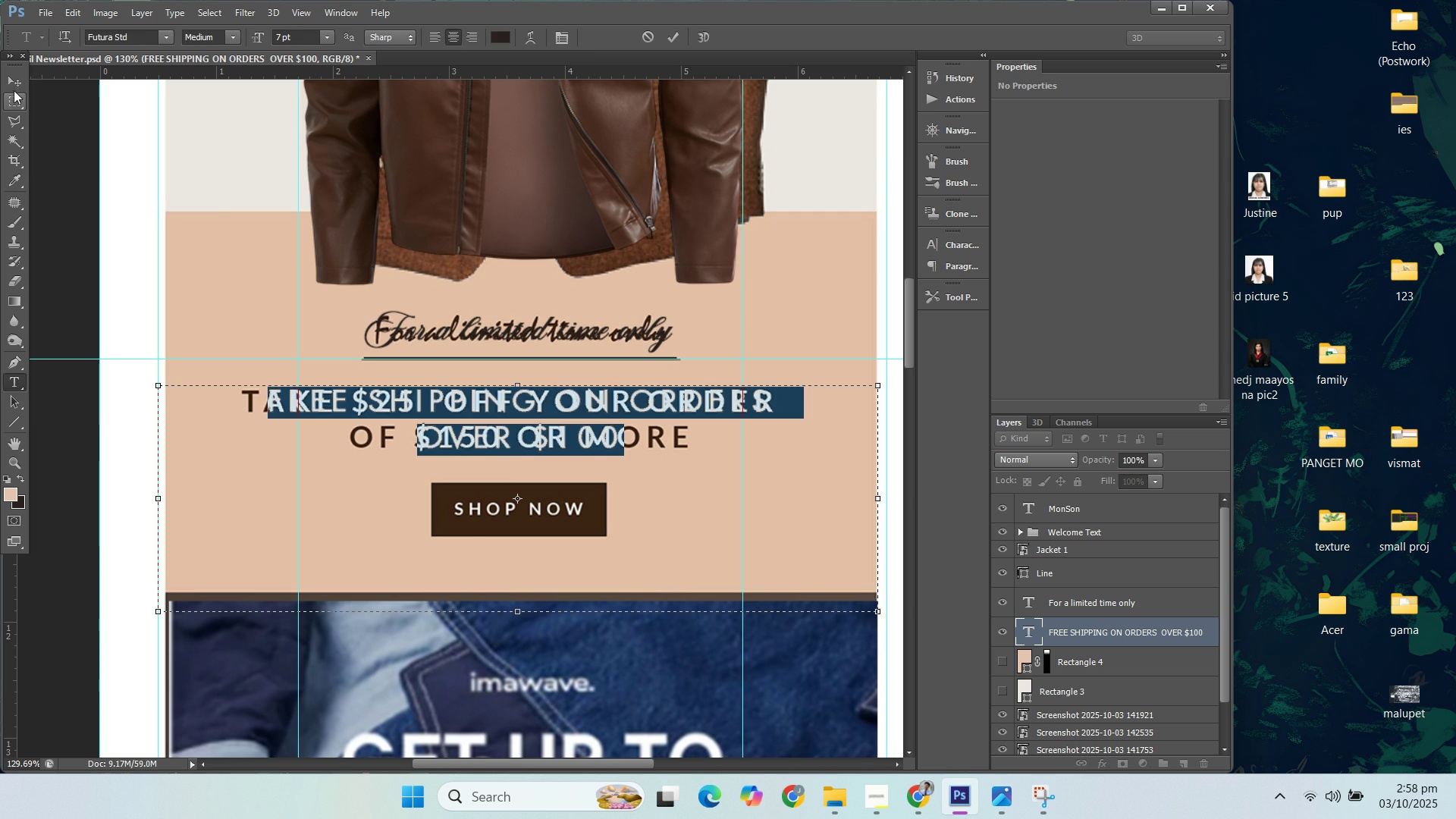 
left_click([14, 86])